 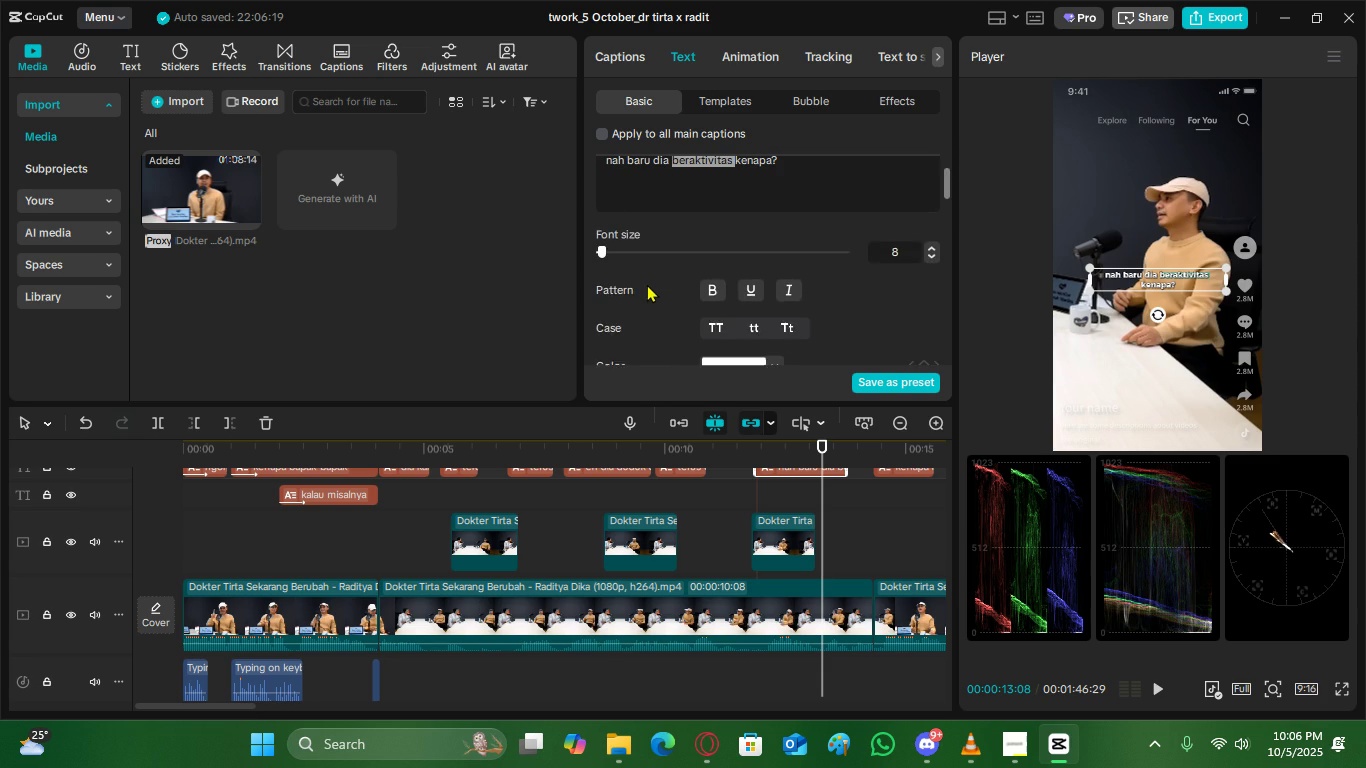 
scroll: coordinate [654, 332], scroll_direction: down, amount: 1.0
 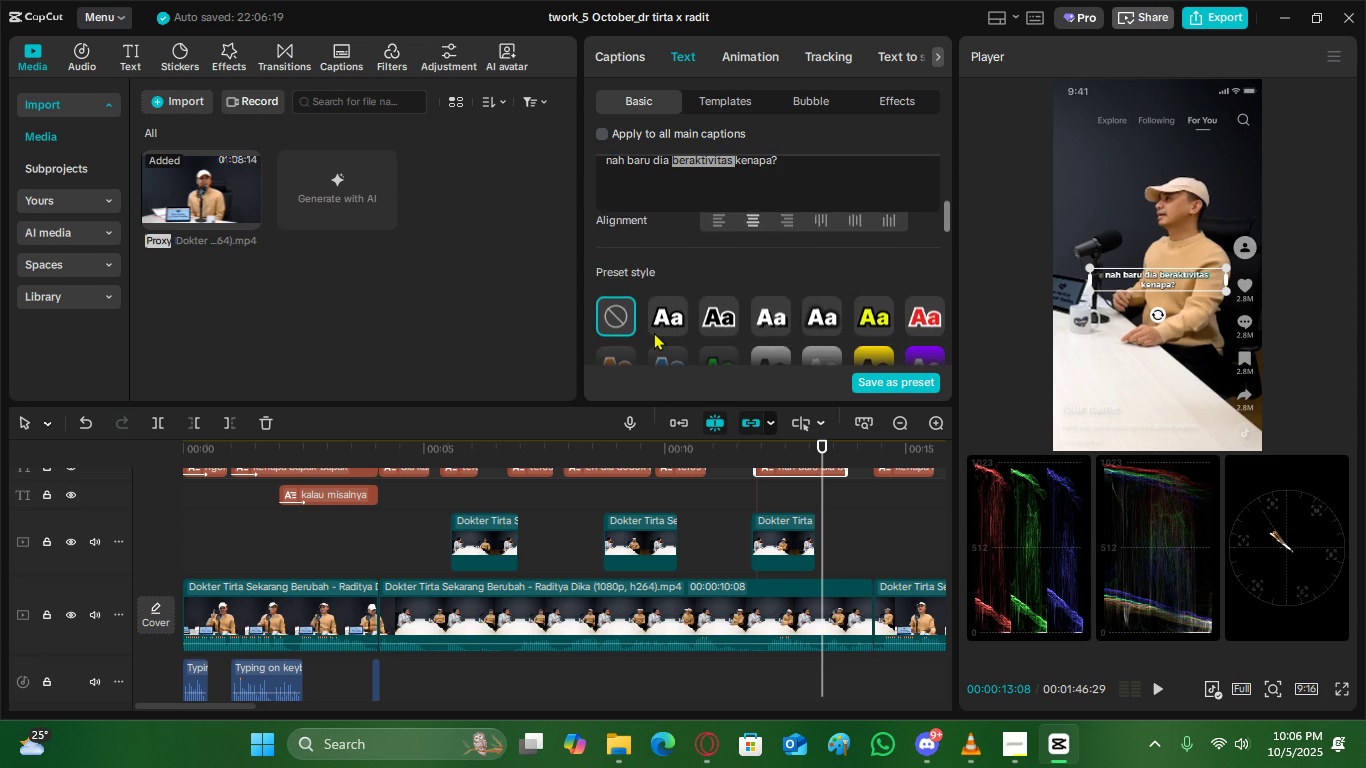 
scroll: coordinate [654, 332], scroll_direction: up, amount: 3.0
 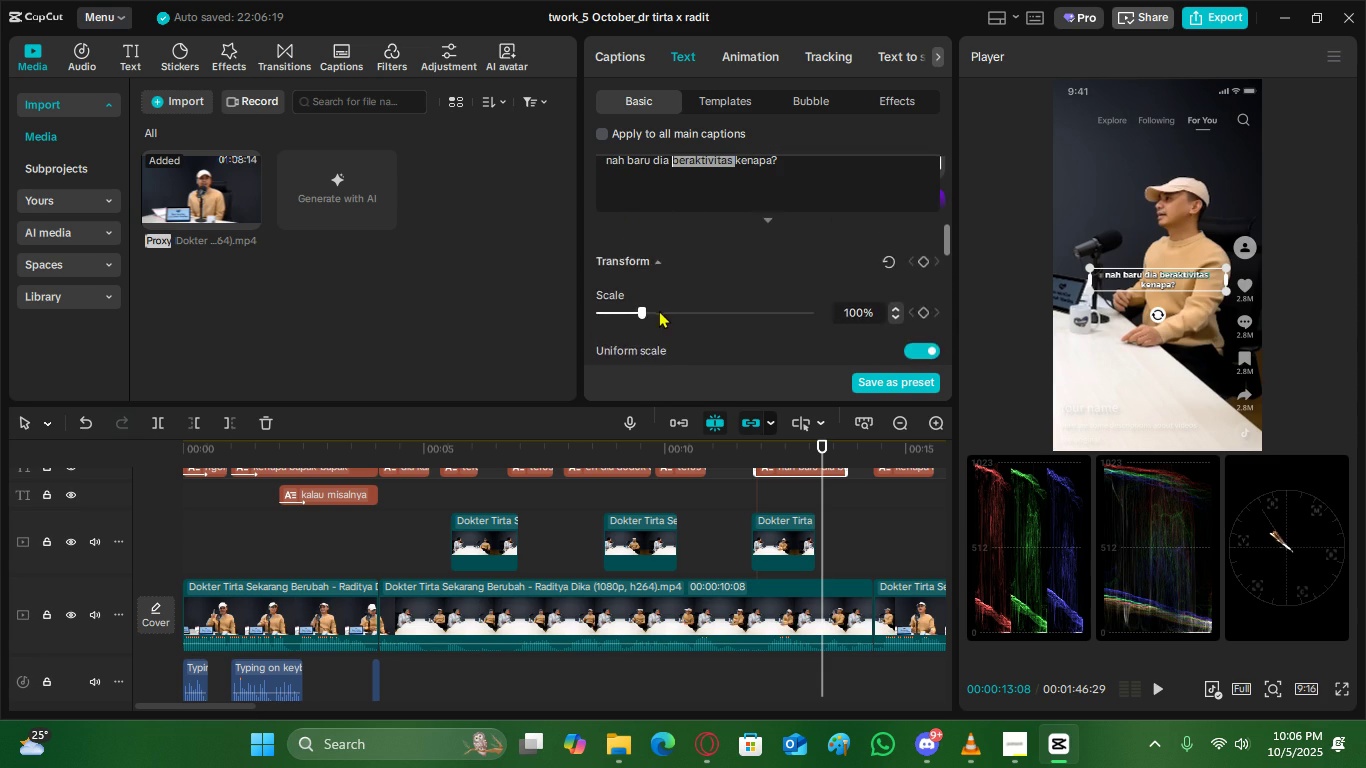 
scroll: coordinate [660, 309], scroll_direction: down, amount: 1.0
 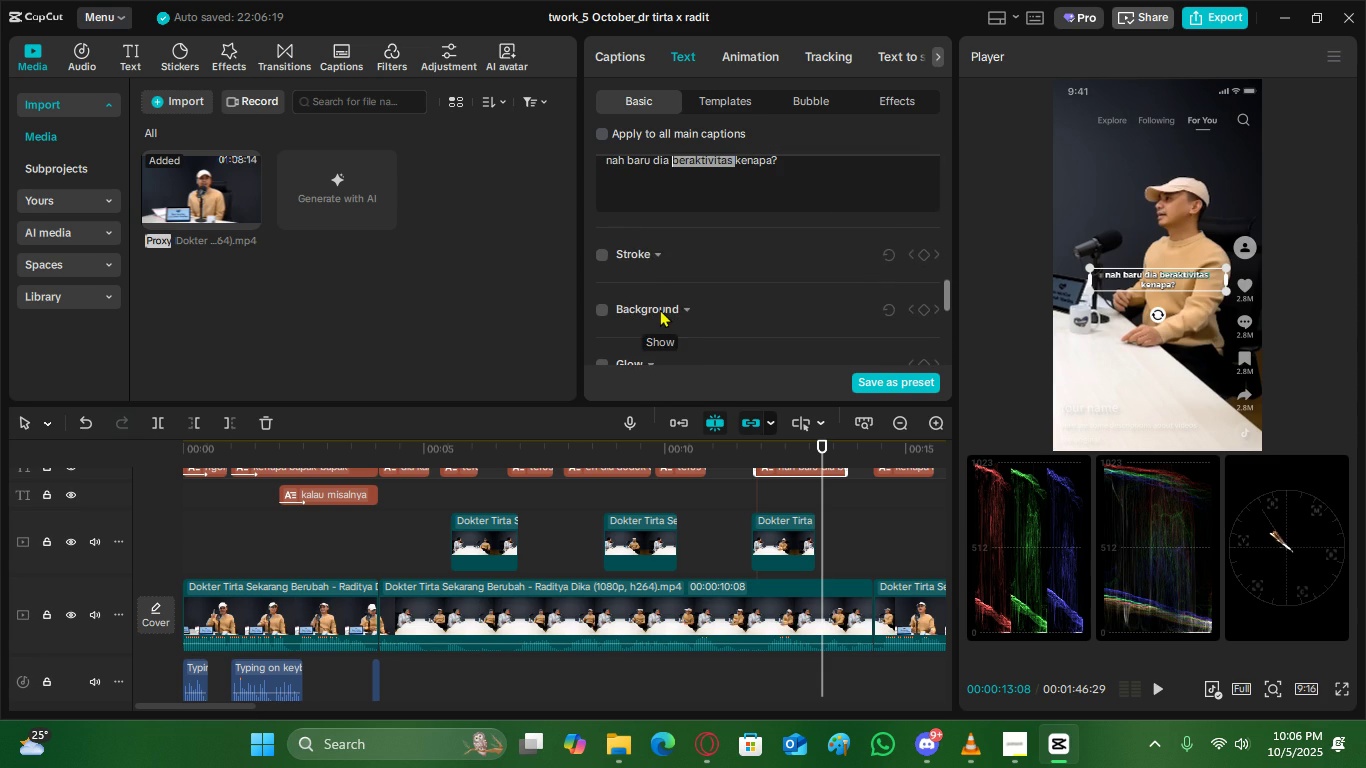 
scroll: coordinate [660, 309], scroll_direction: up, amount: 4.0
 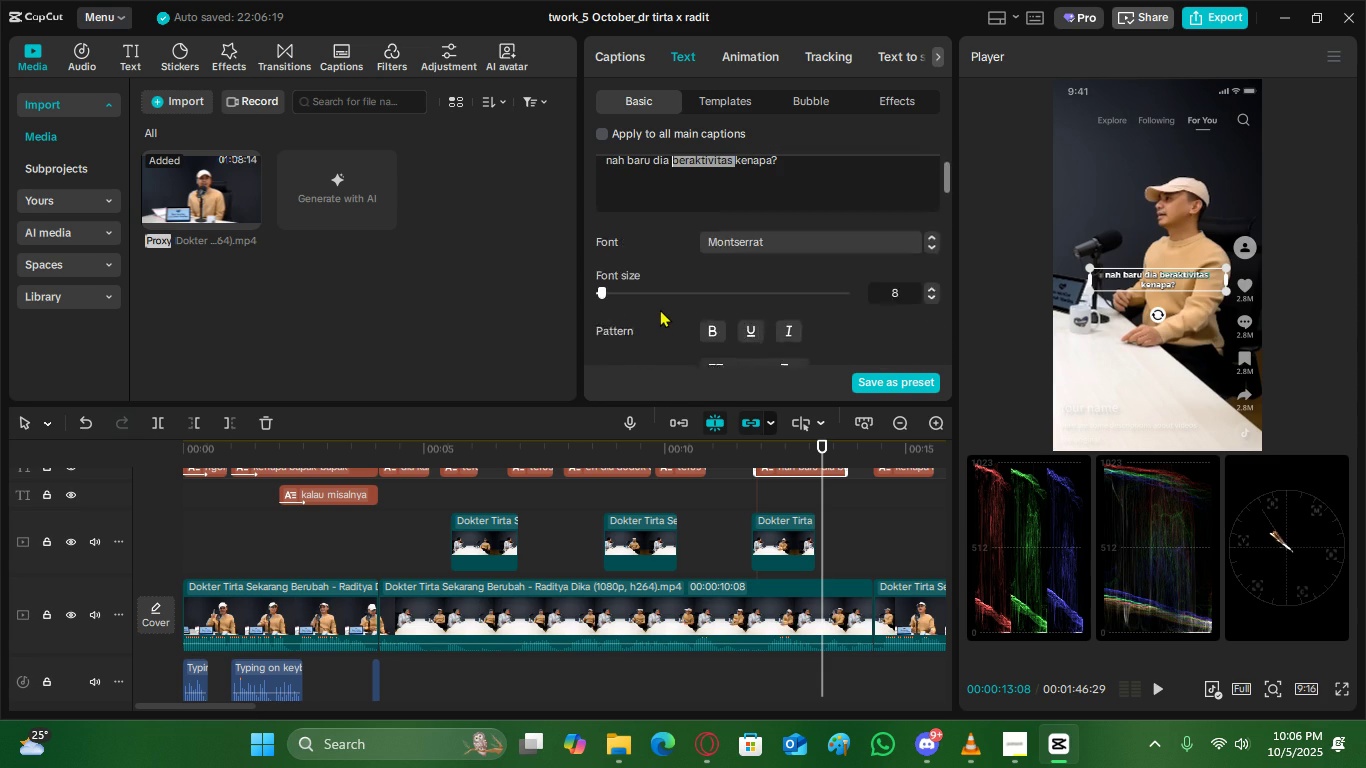 
scroll: coordinate [660, 309], scroll_direction: down, amount: 1.0
 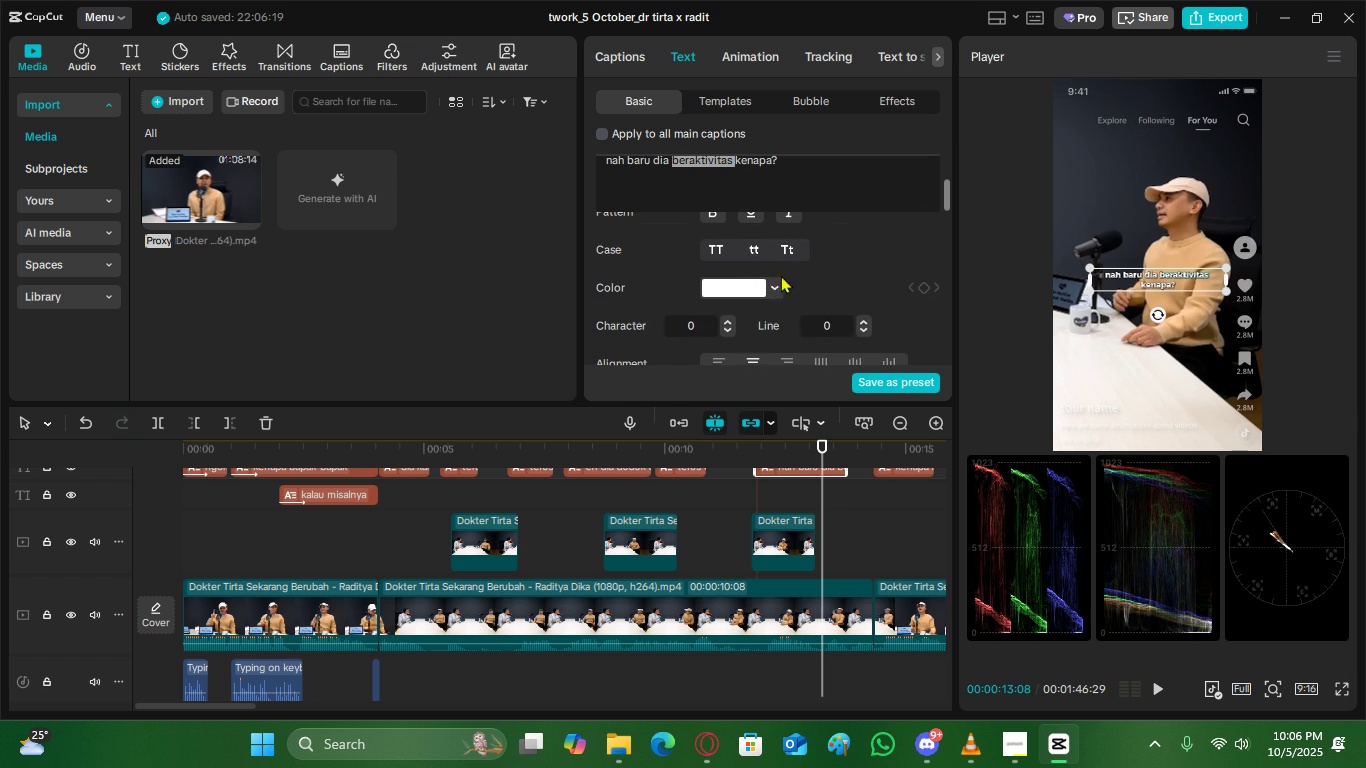 
left_click([773, 282])
 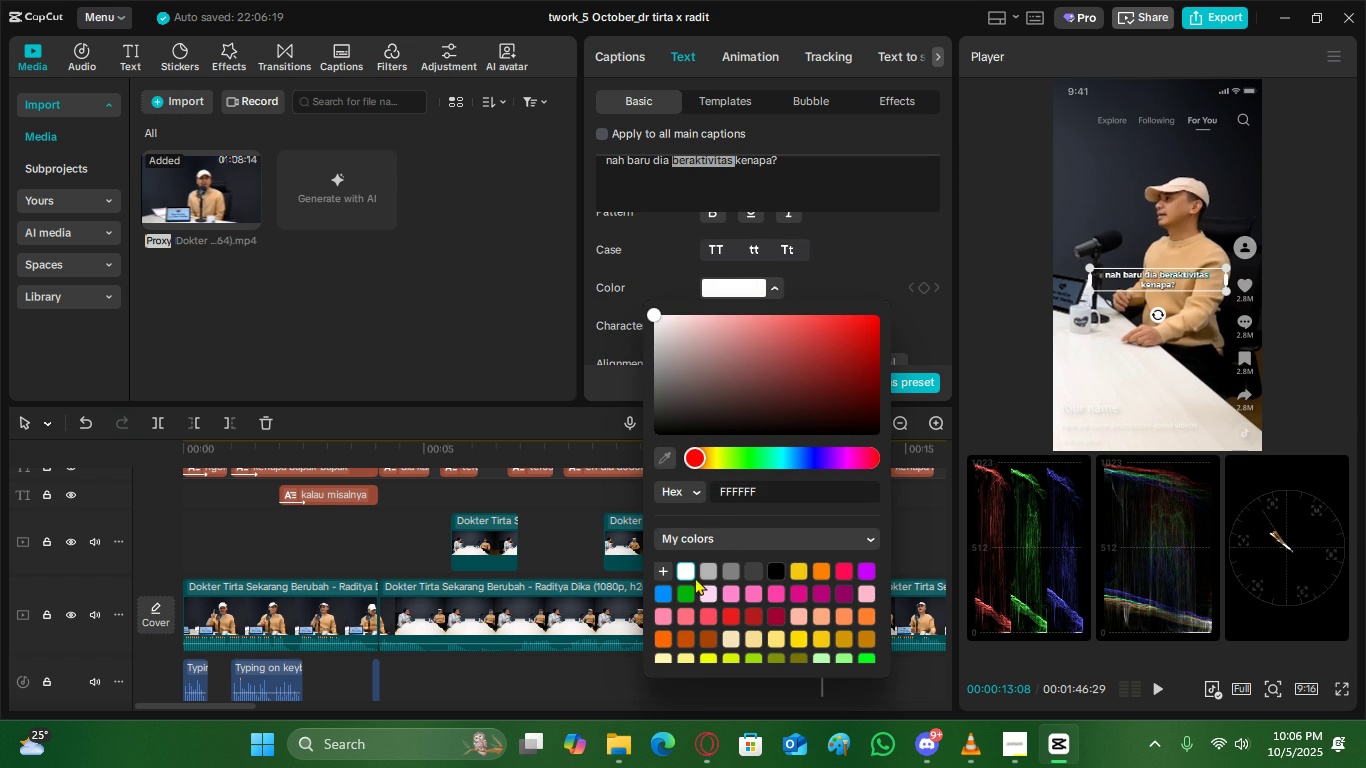 
left_click([681, 597])
 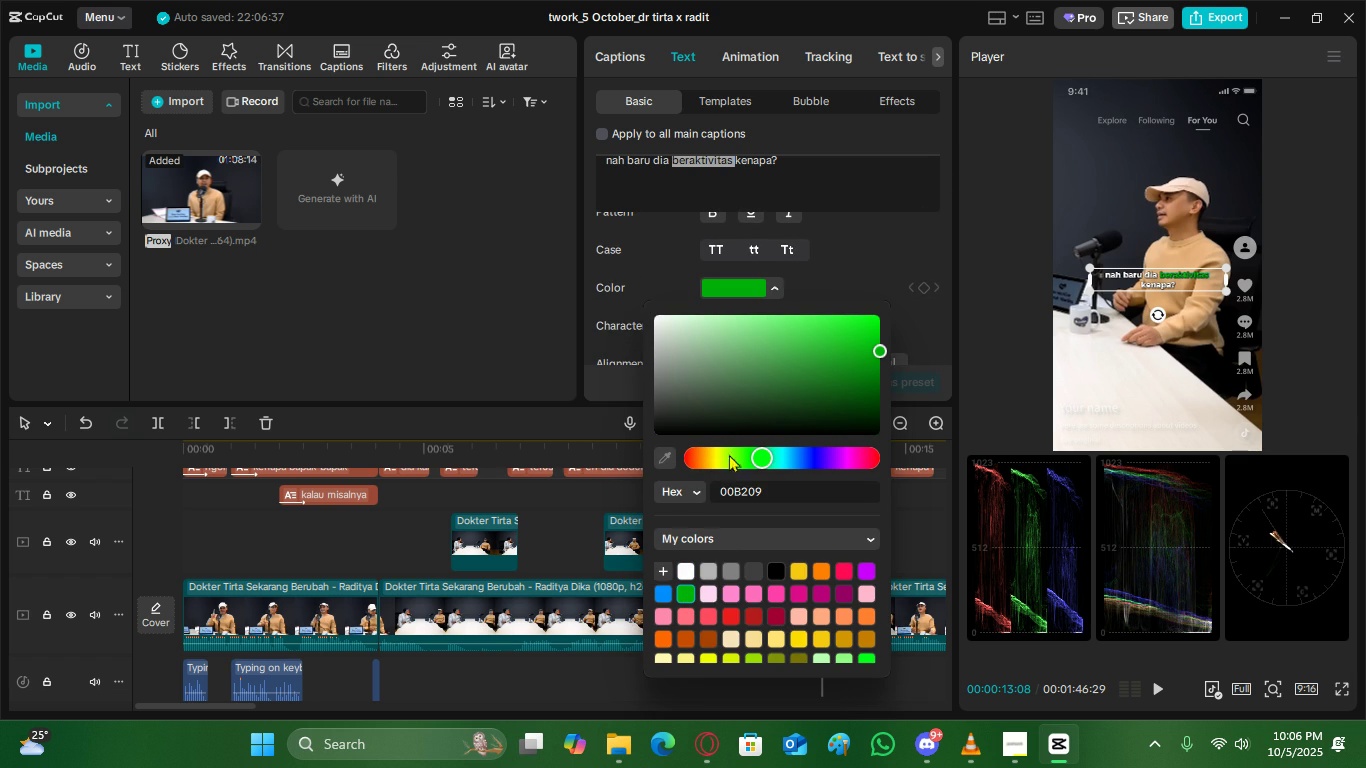 
left_click([593, 508])
 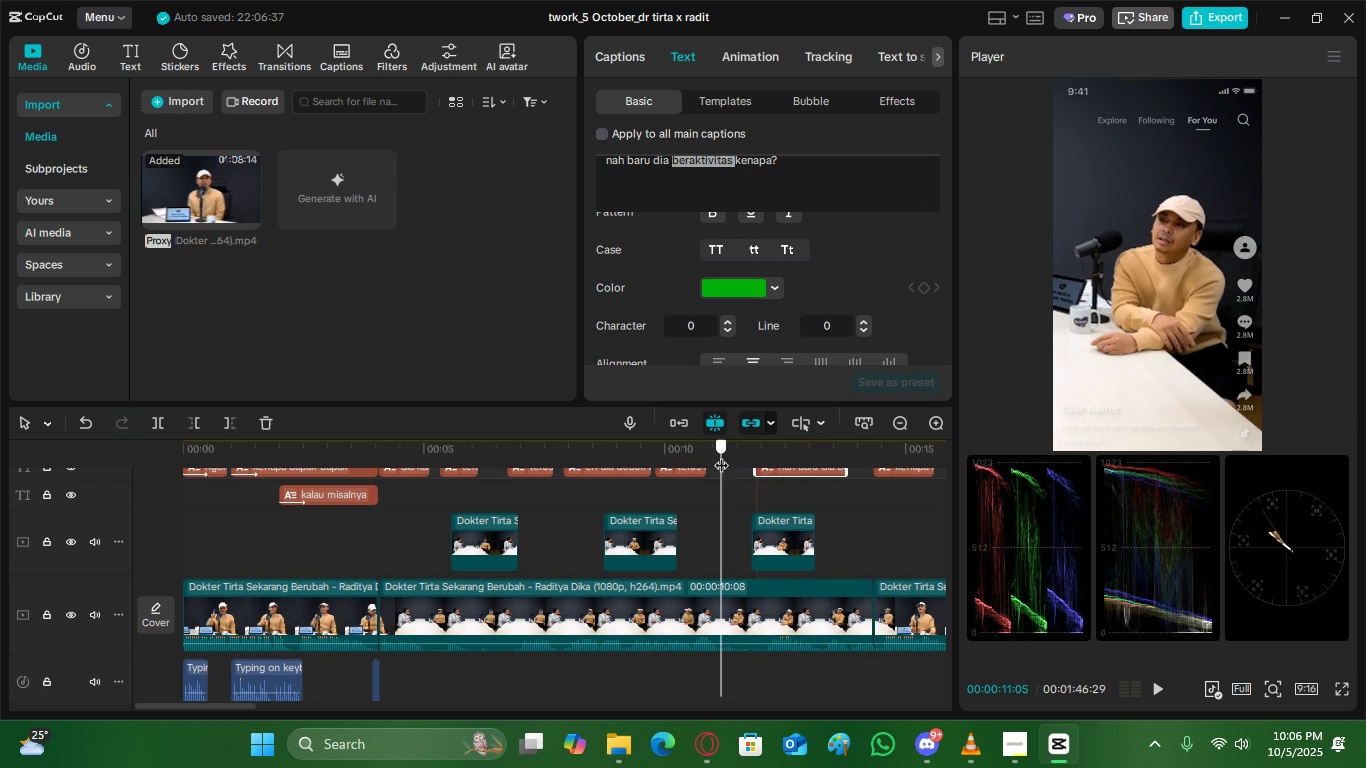 
double_click([724, 470])
 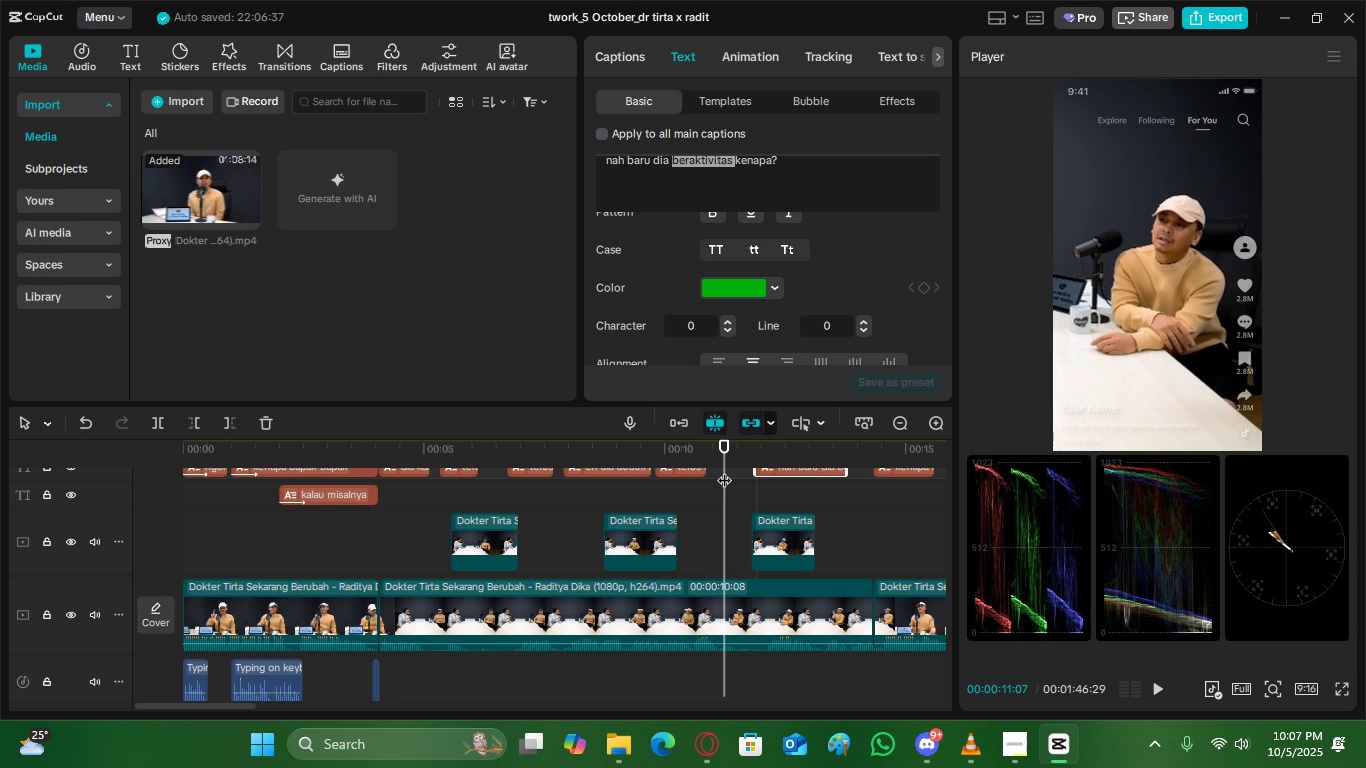 
wait(26.38)
 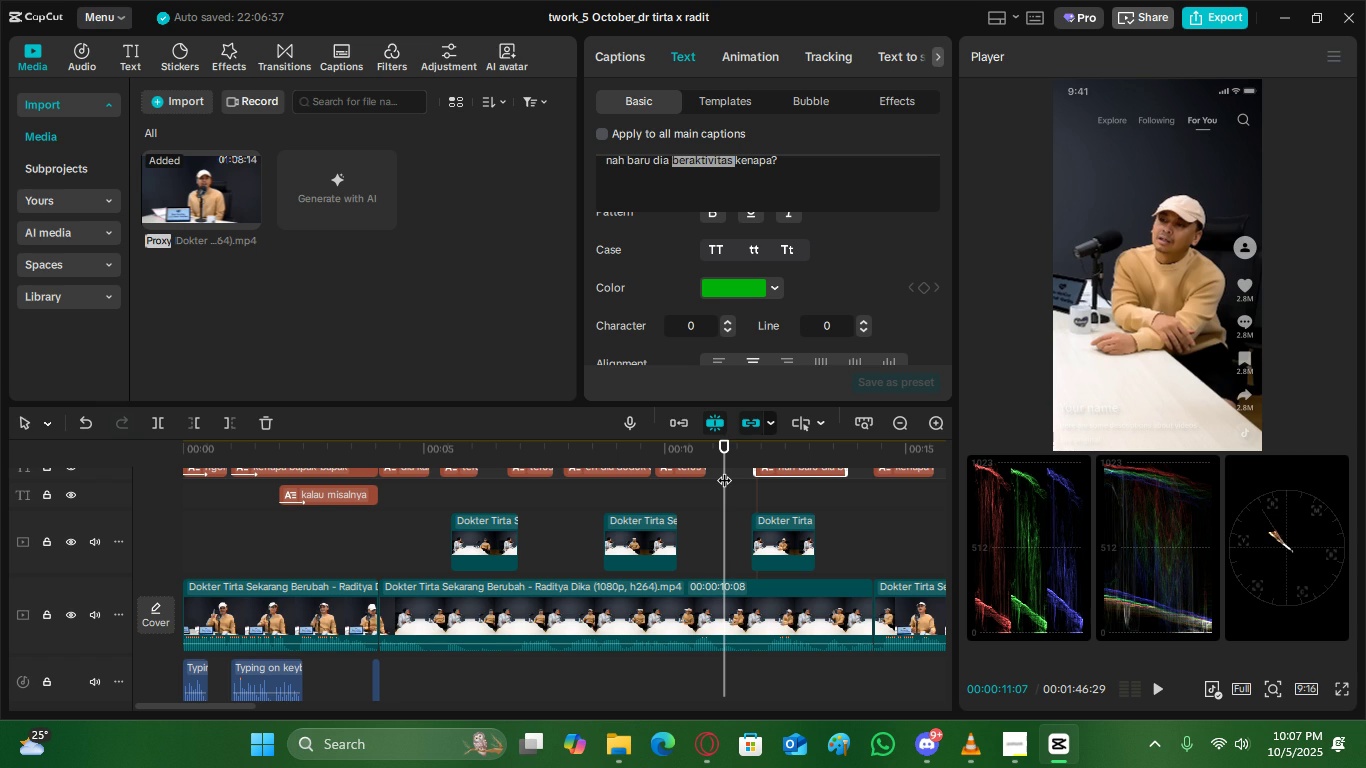 
left_click([761, 443])
 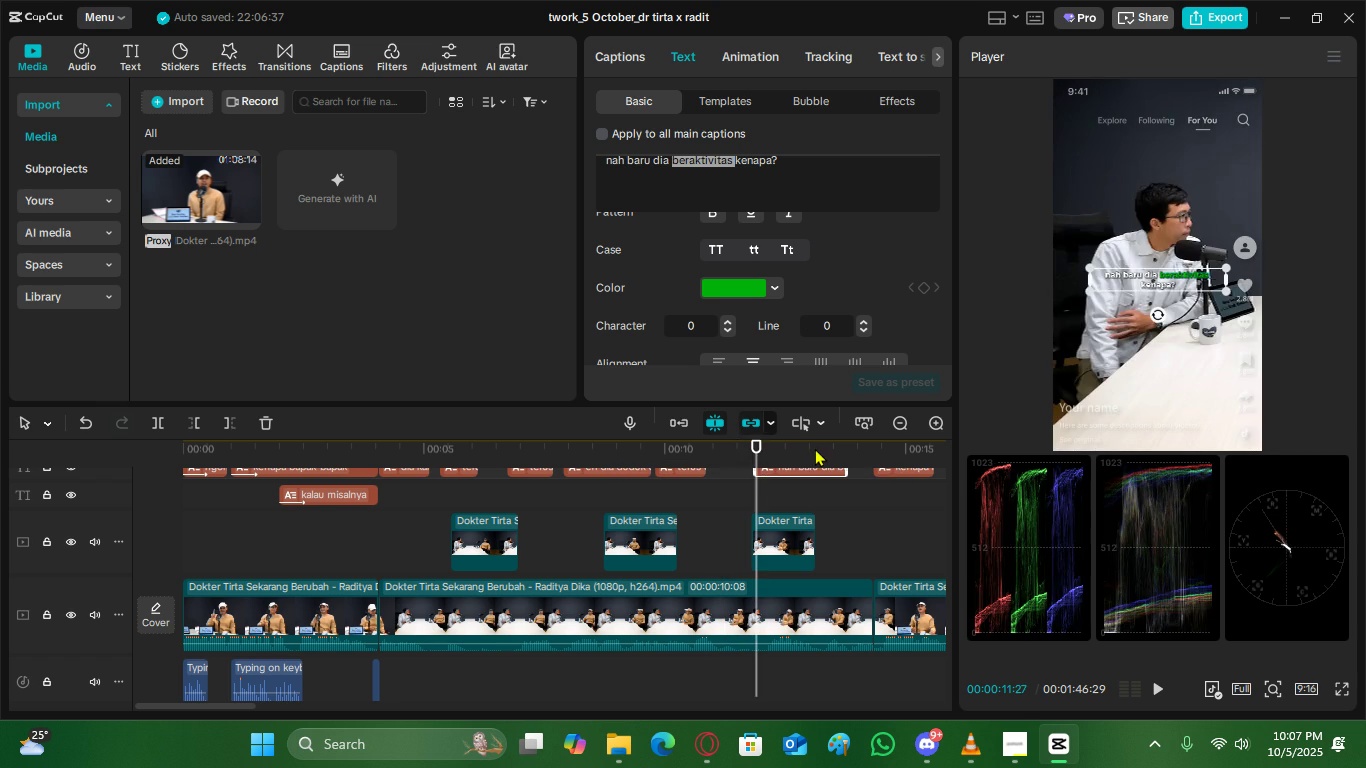 
left_click([815, 448])